 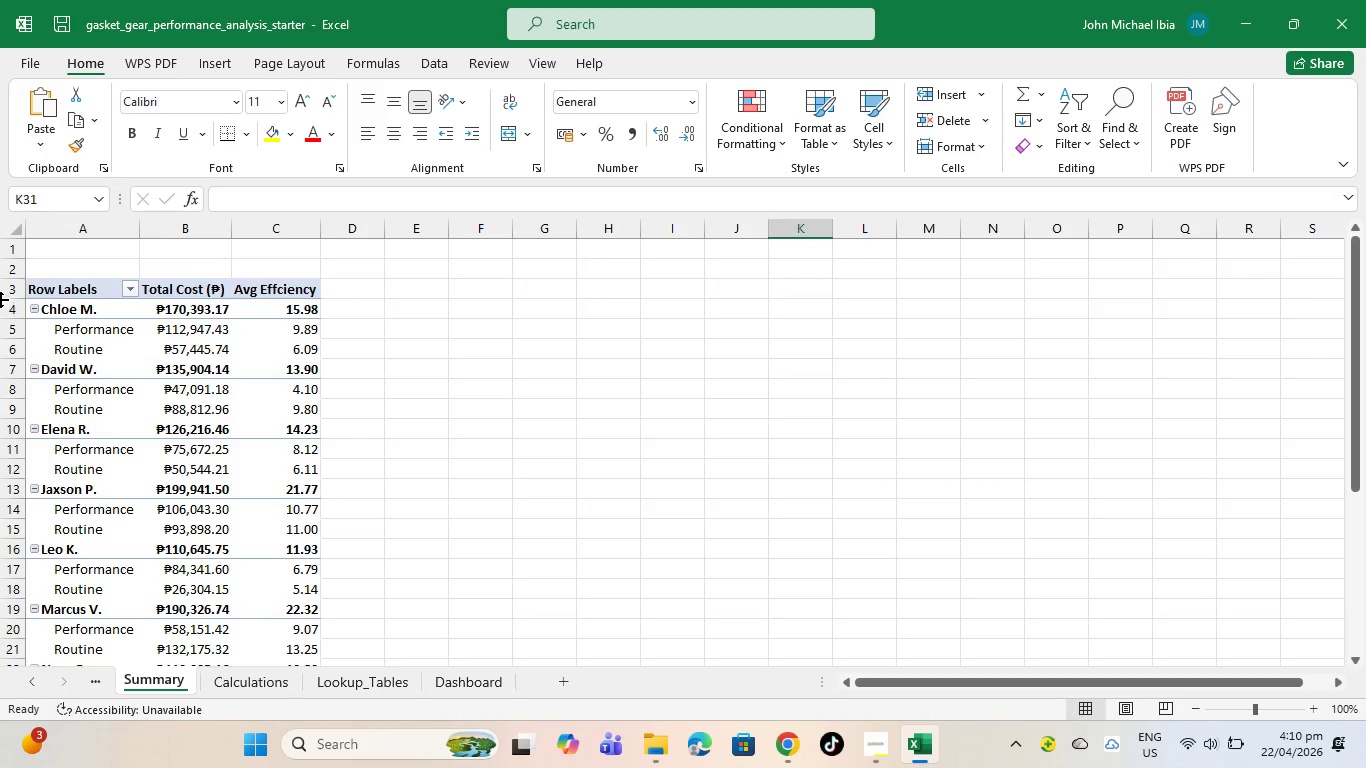 
left_click_drag(start_coordinate=[43, 285], to_coordinate=[275, 593])
 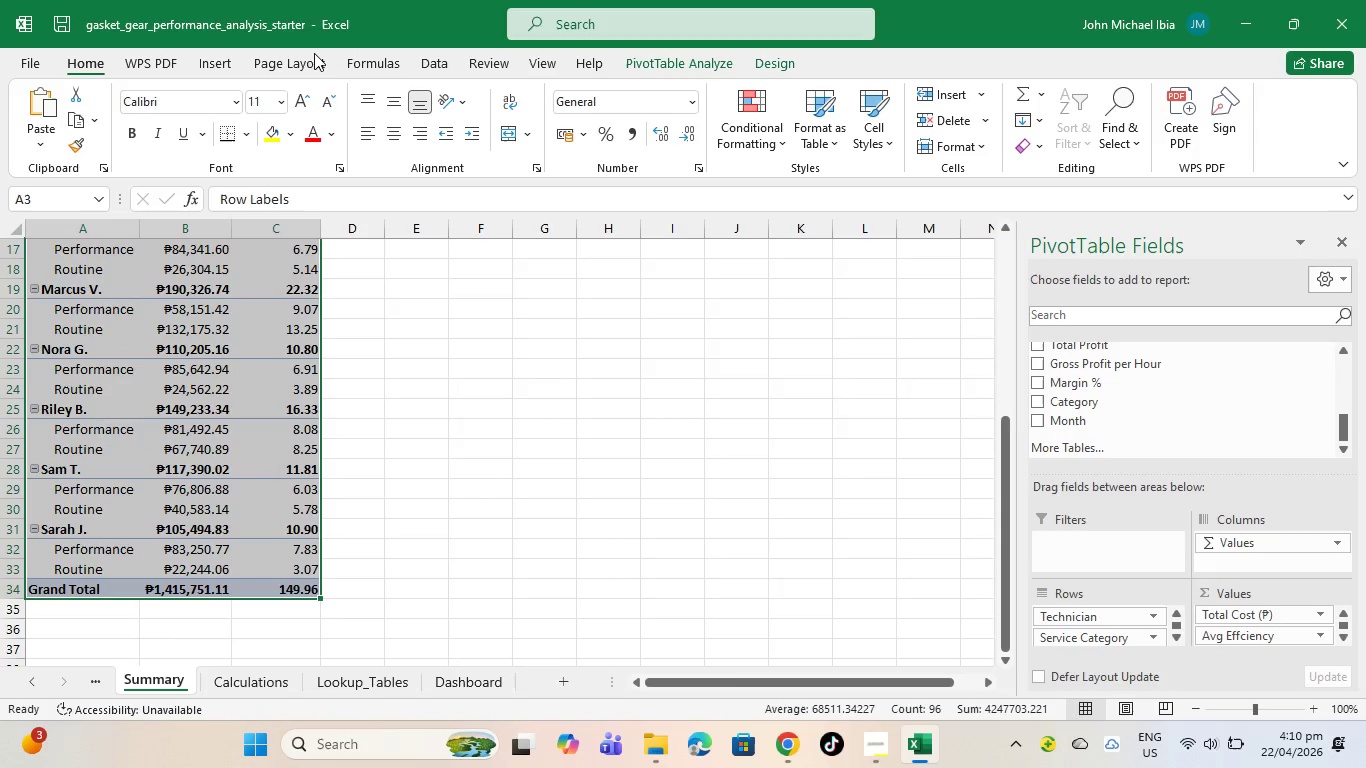 
left_click([219, 67])
 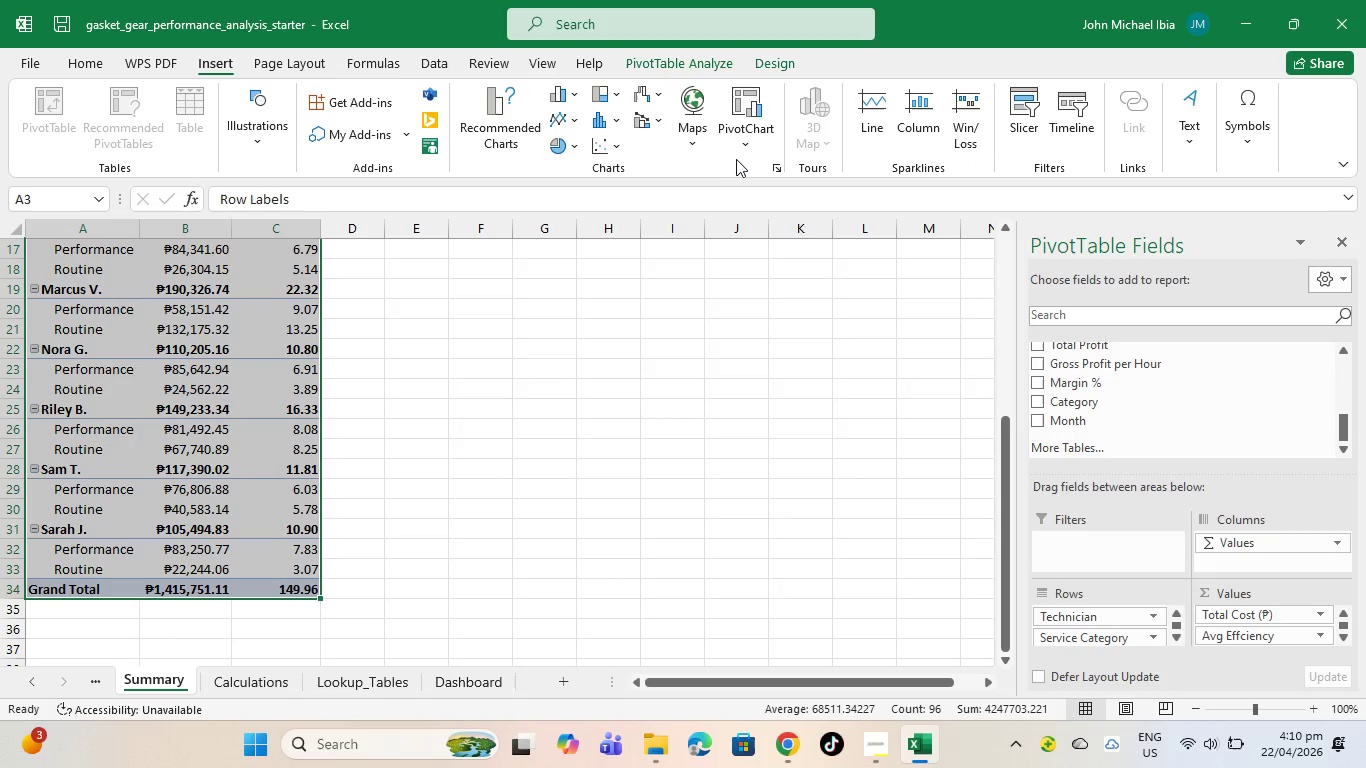 
left_click([745, 149])
 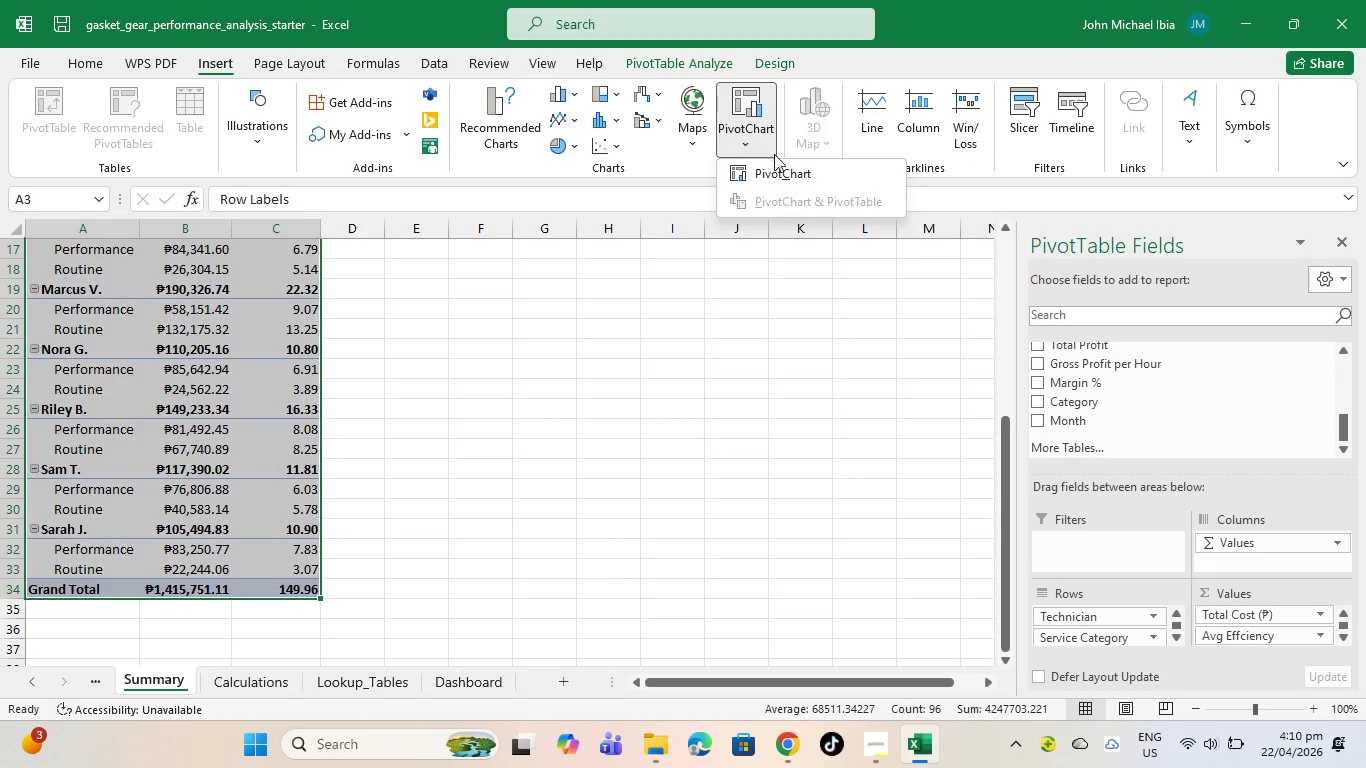 
left_click([781, 167])
 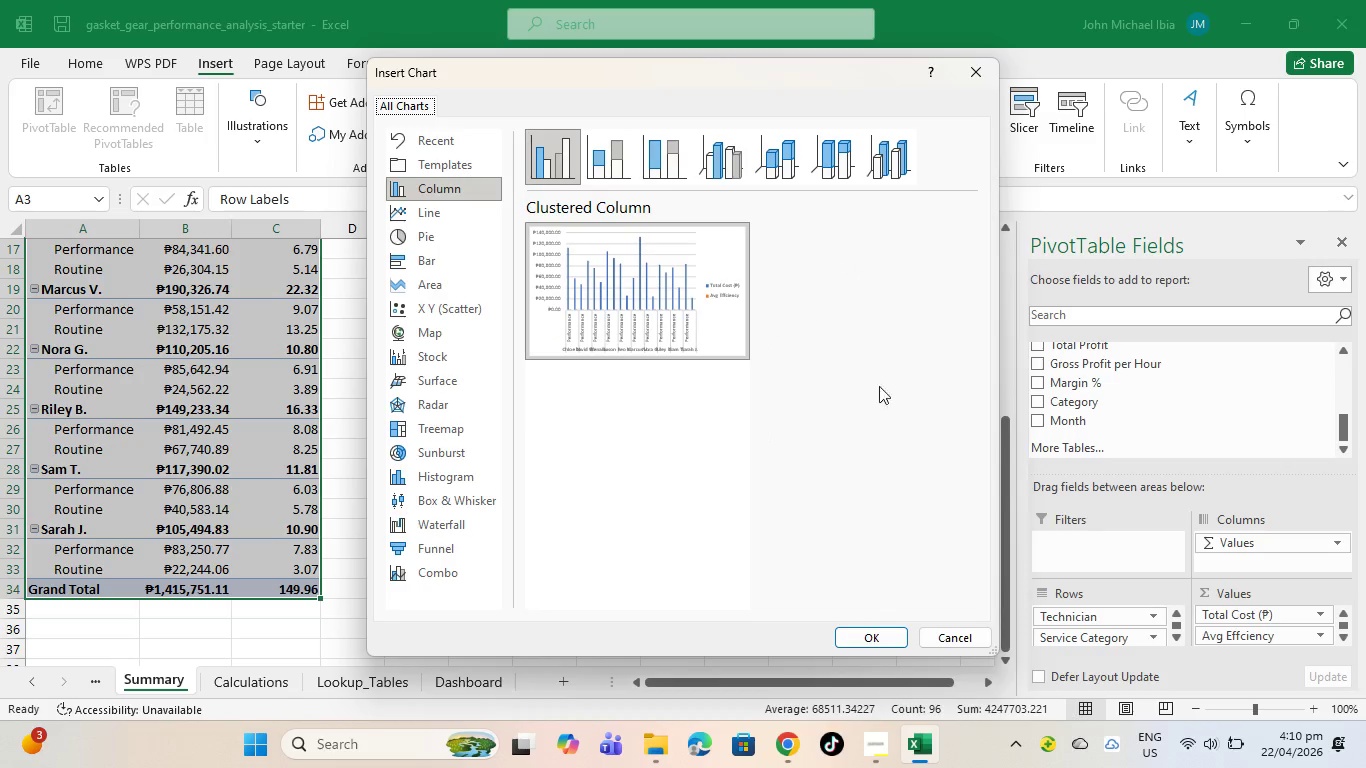 
left_click([548, 137])
 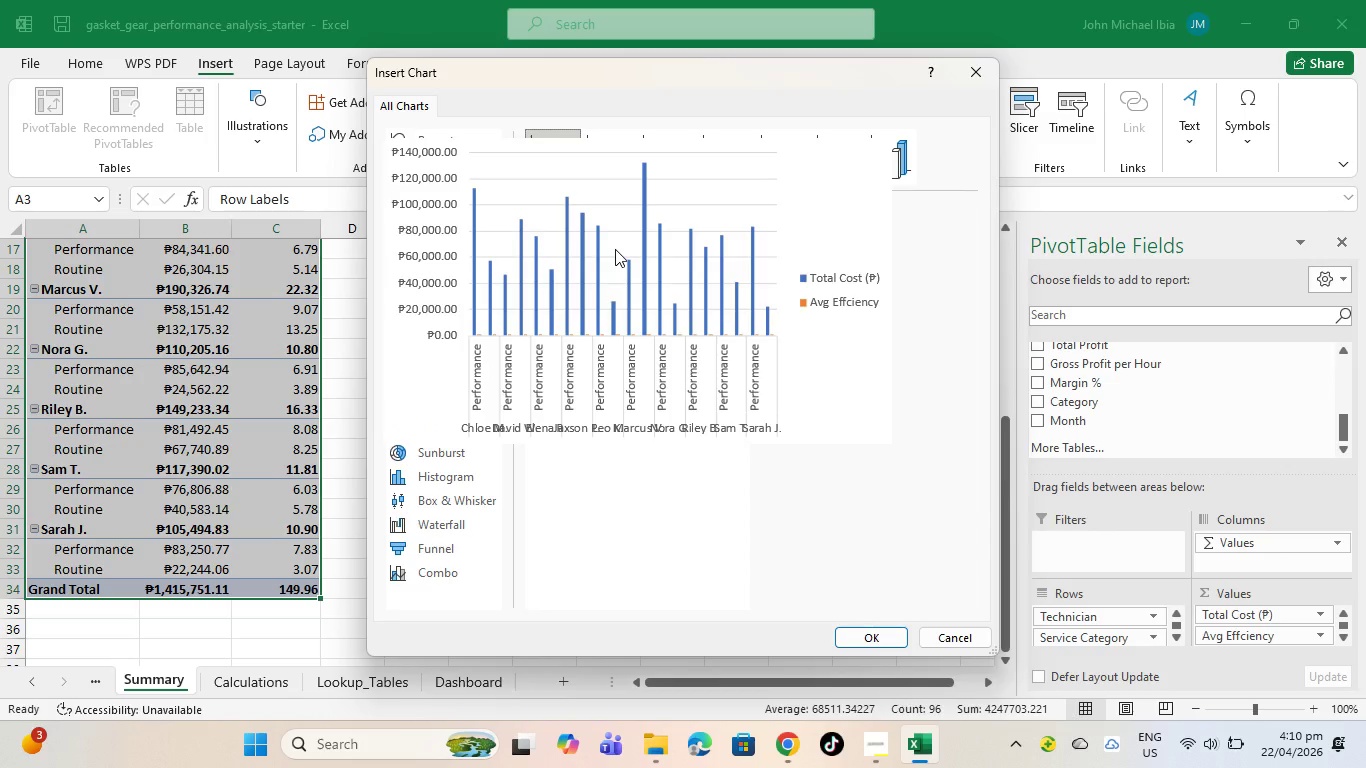 
left_click([615, 249])
 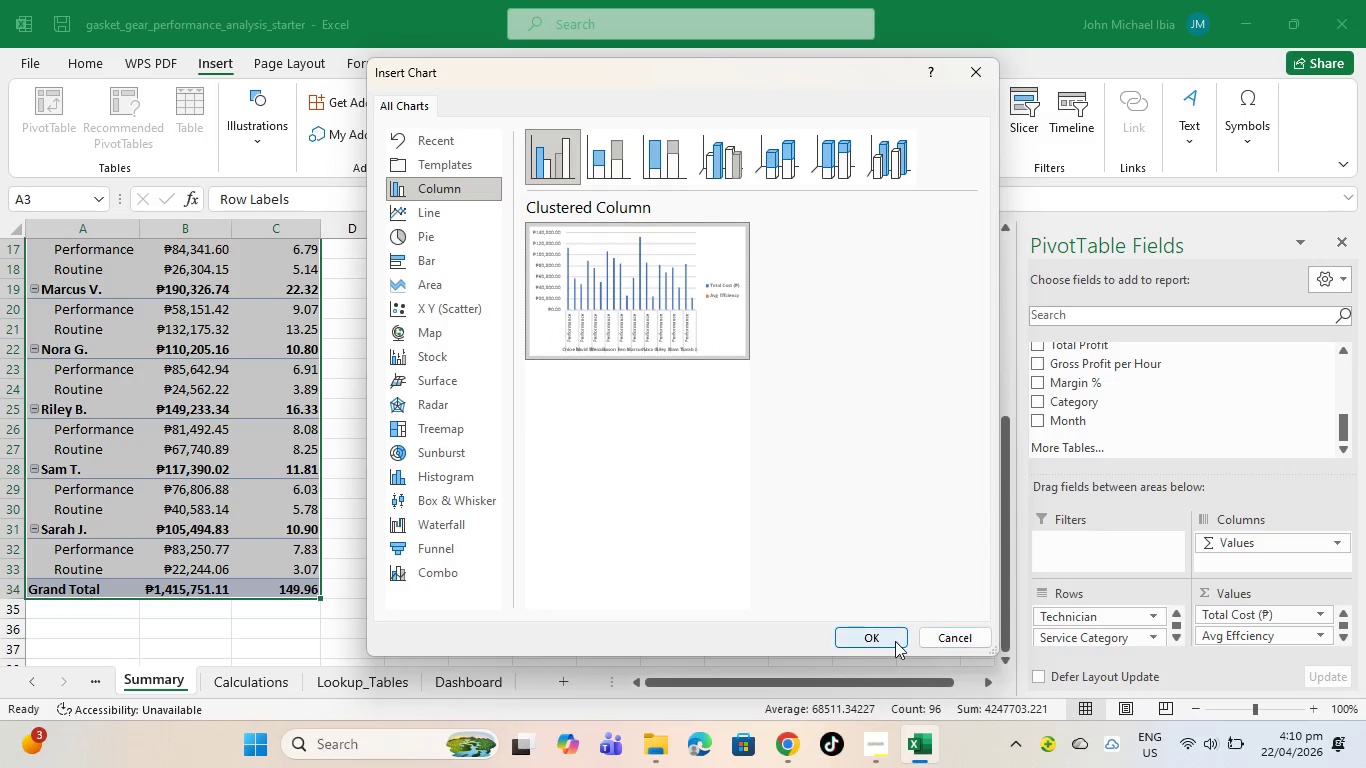 
left_click([889, 642])
 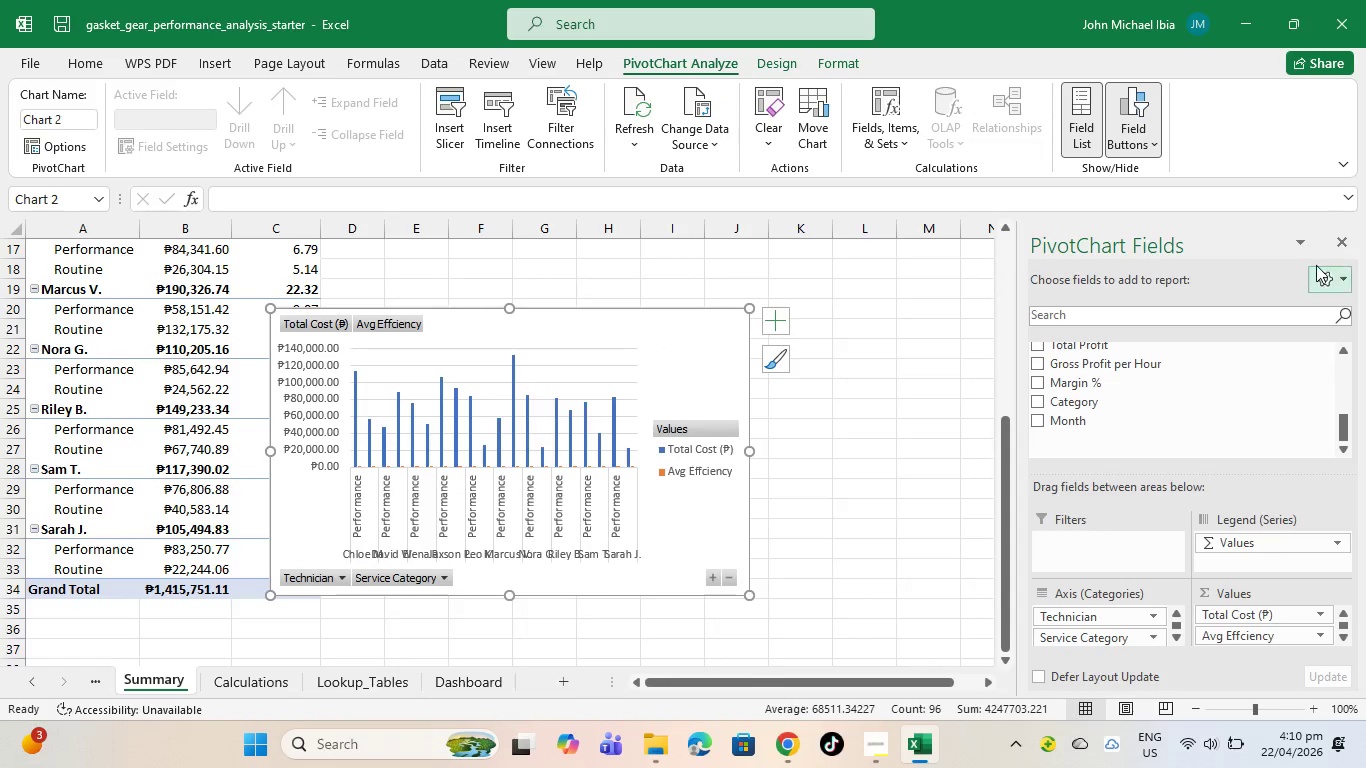 
left_click([1348, 249])
 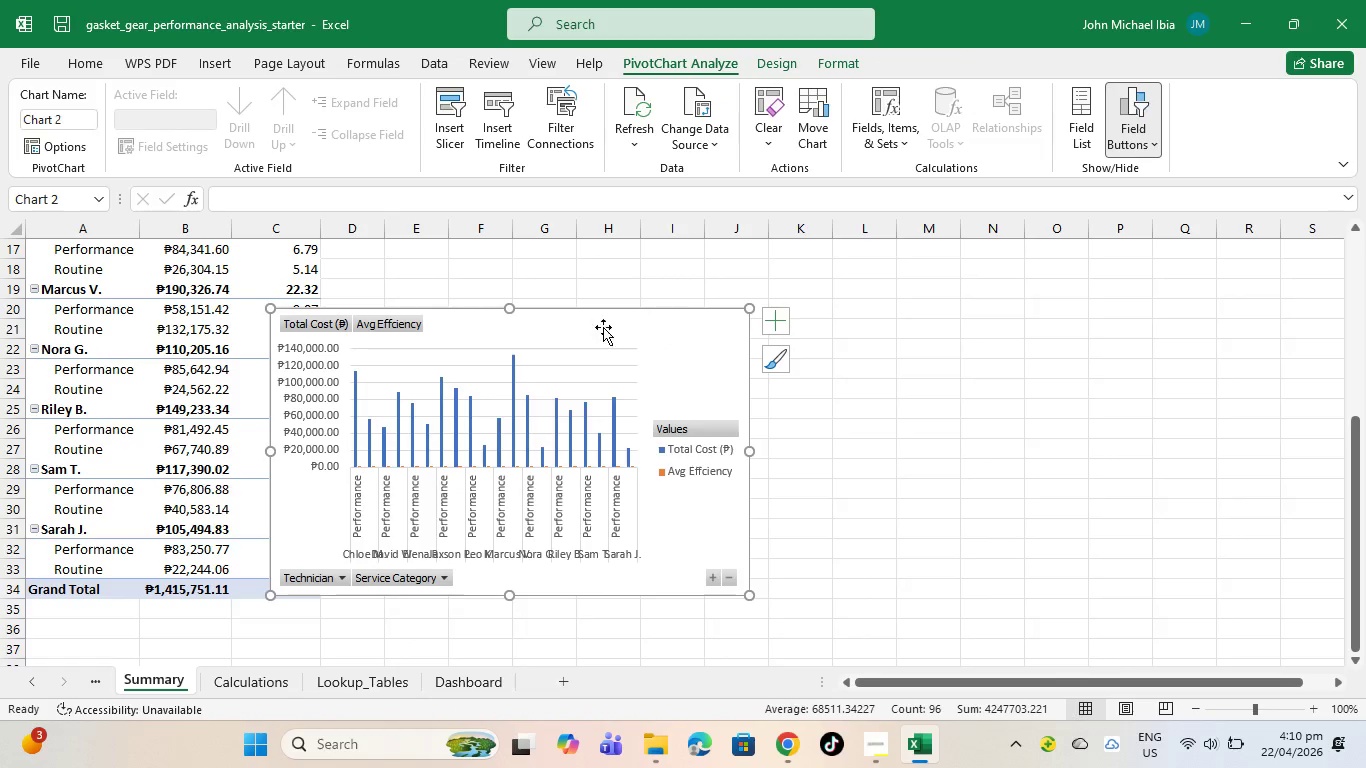 
left_click_drag(start_coordinate=[642, 324], to_coordinate=[847, 329])
 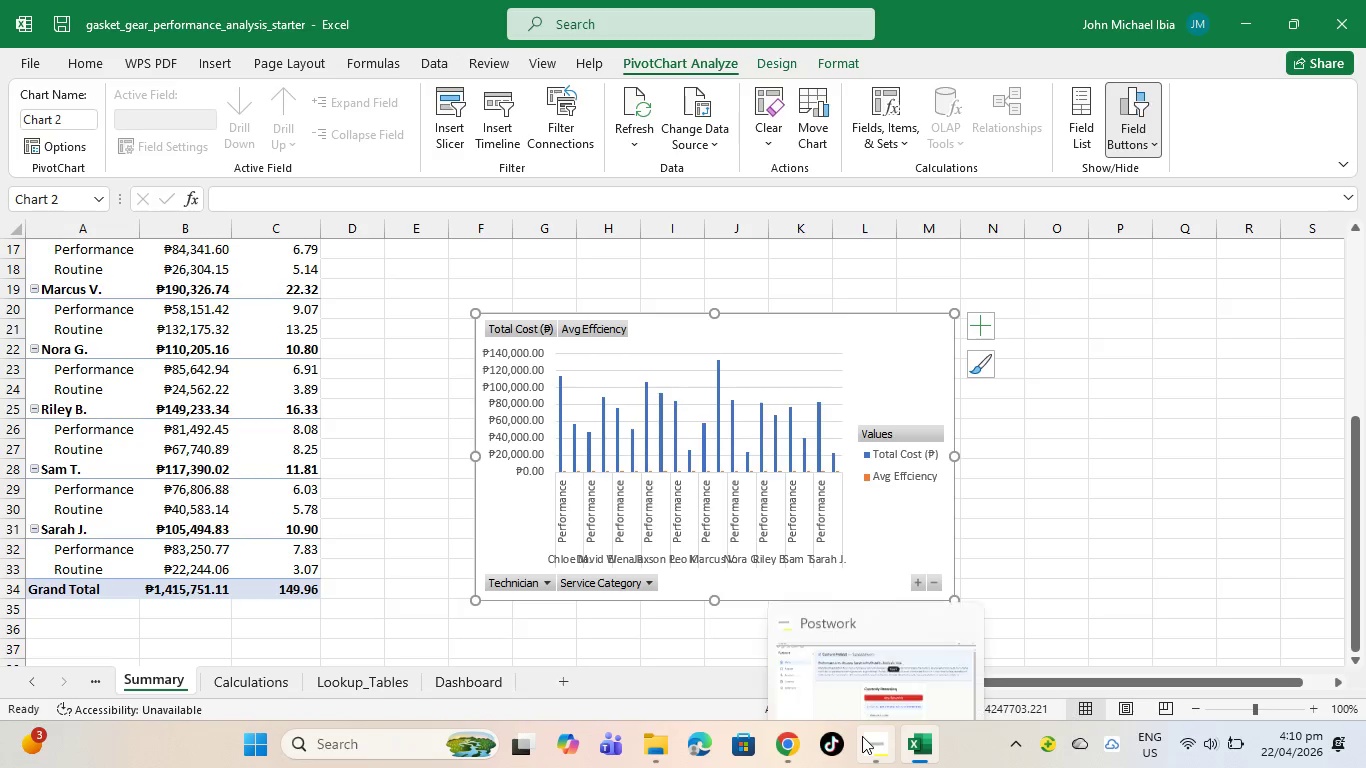 
left_click([830, 649])